 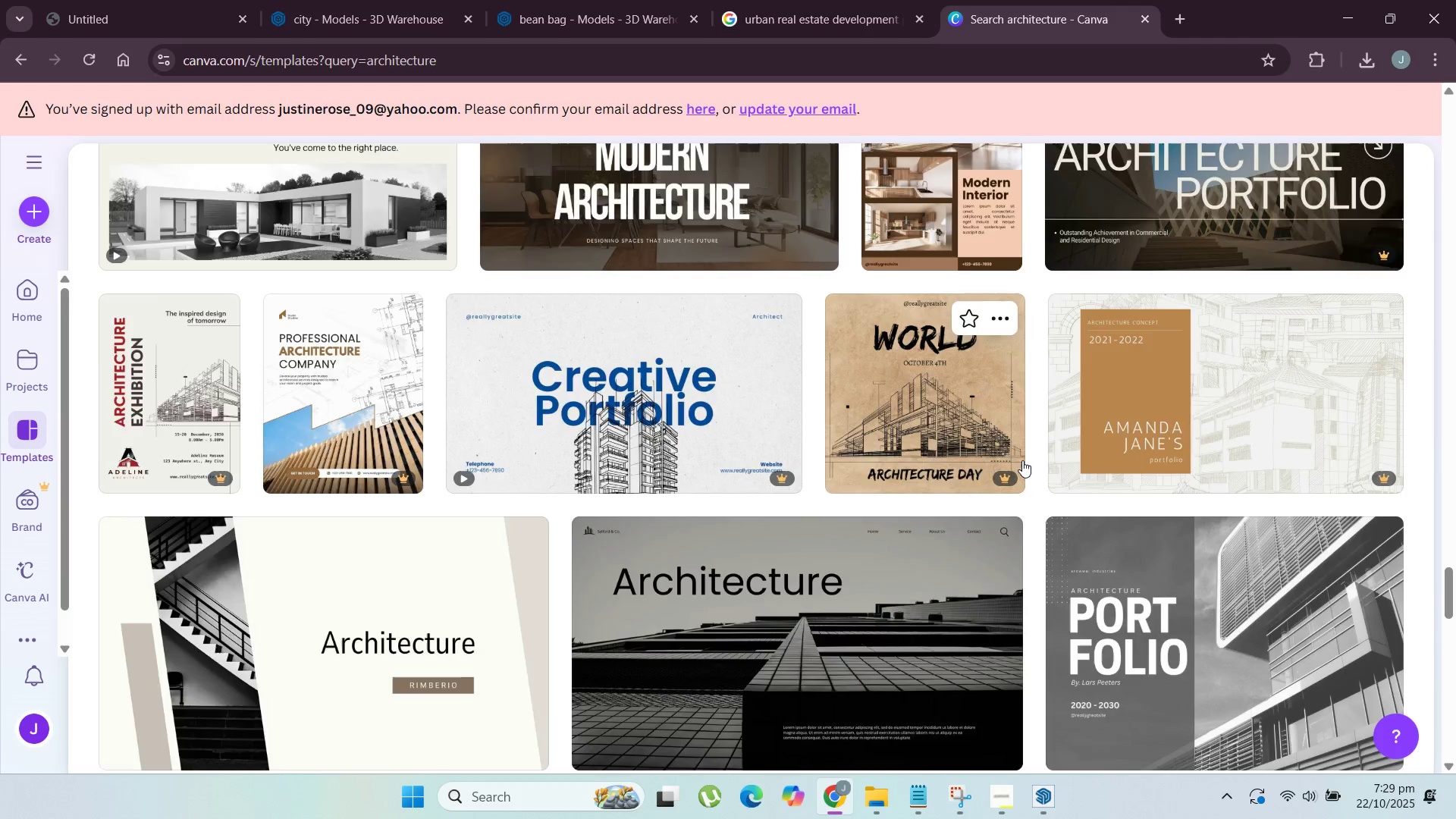 
scroll: coordinate [696, 396], scroll_direction: down, amount: 6.0
 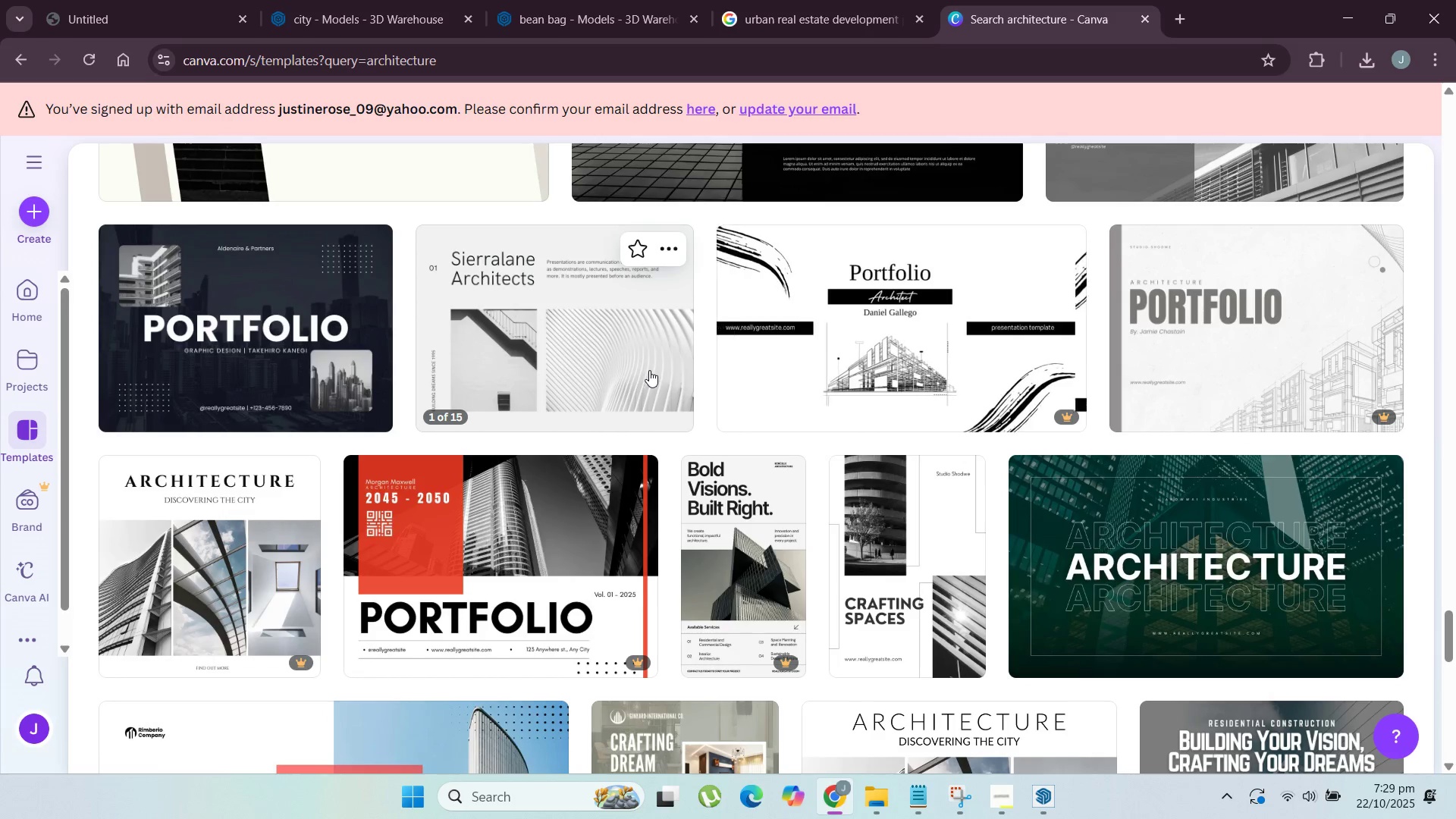 
wait(5.53)
 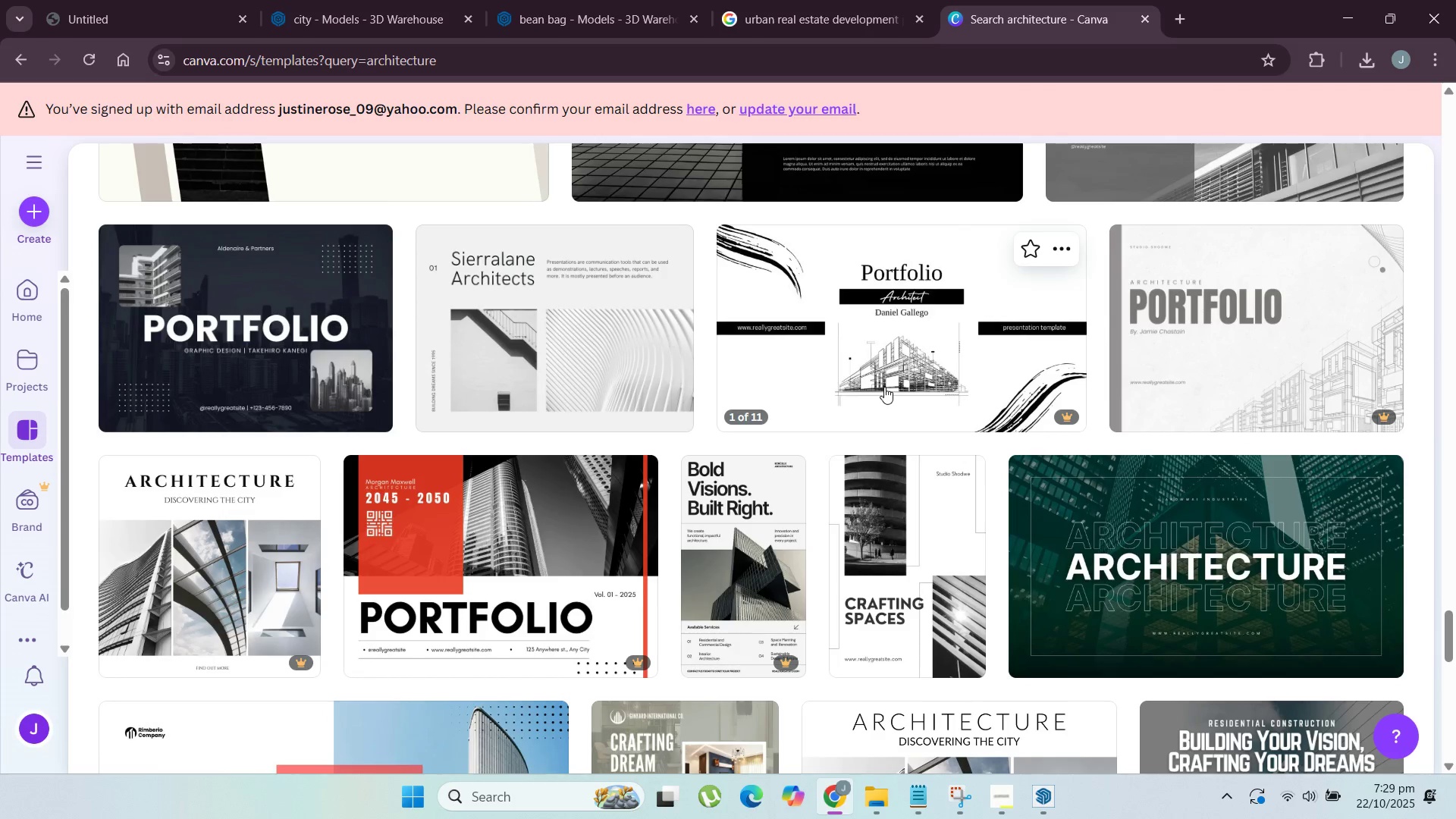 
mouse_move([846, 385])
 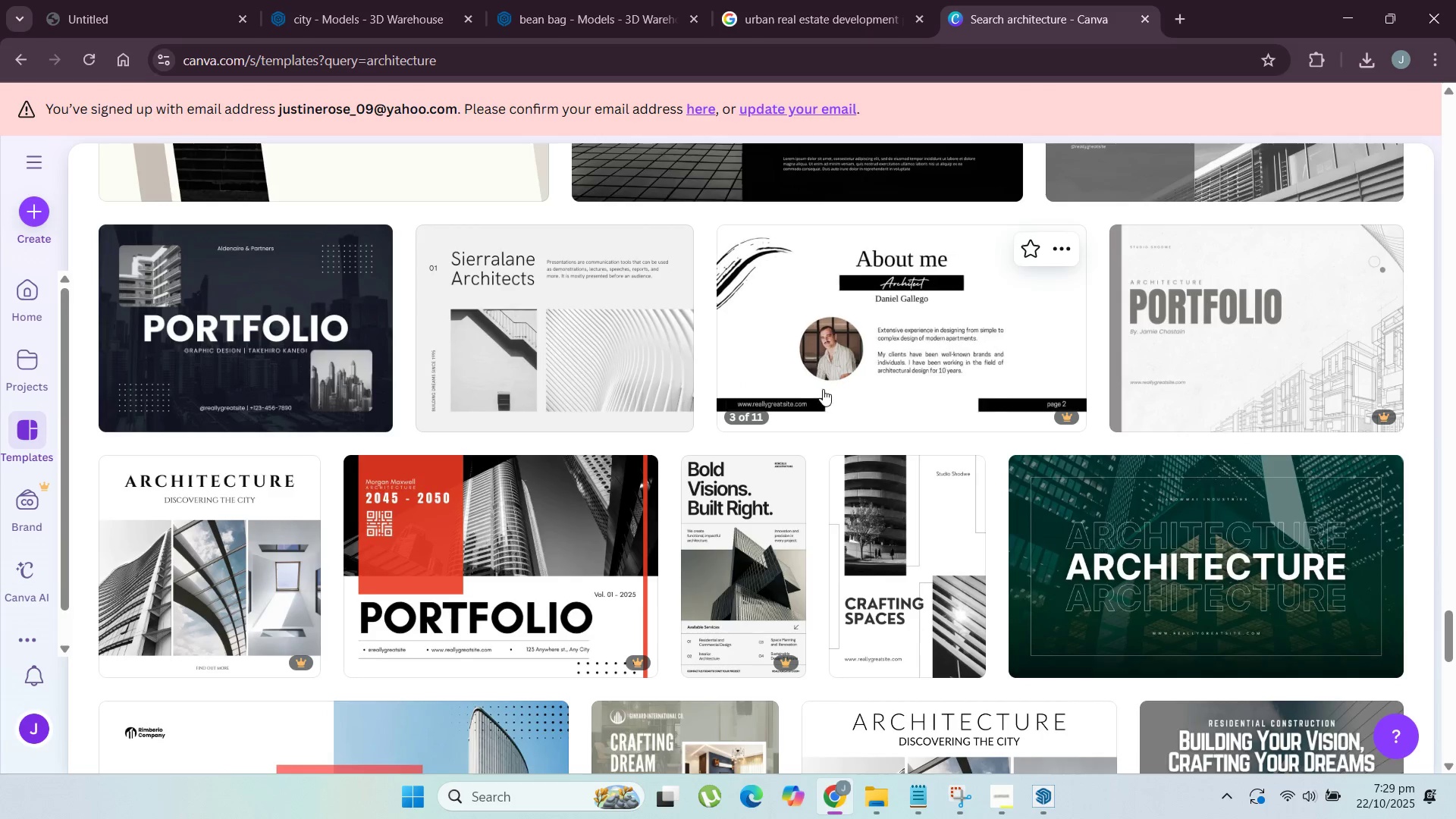 
scroll: coordinate [118, 386], scroll_direction: down, amount: 9.0
 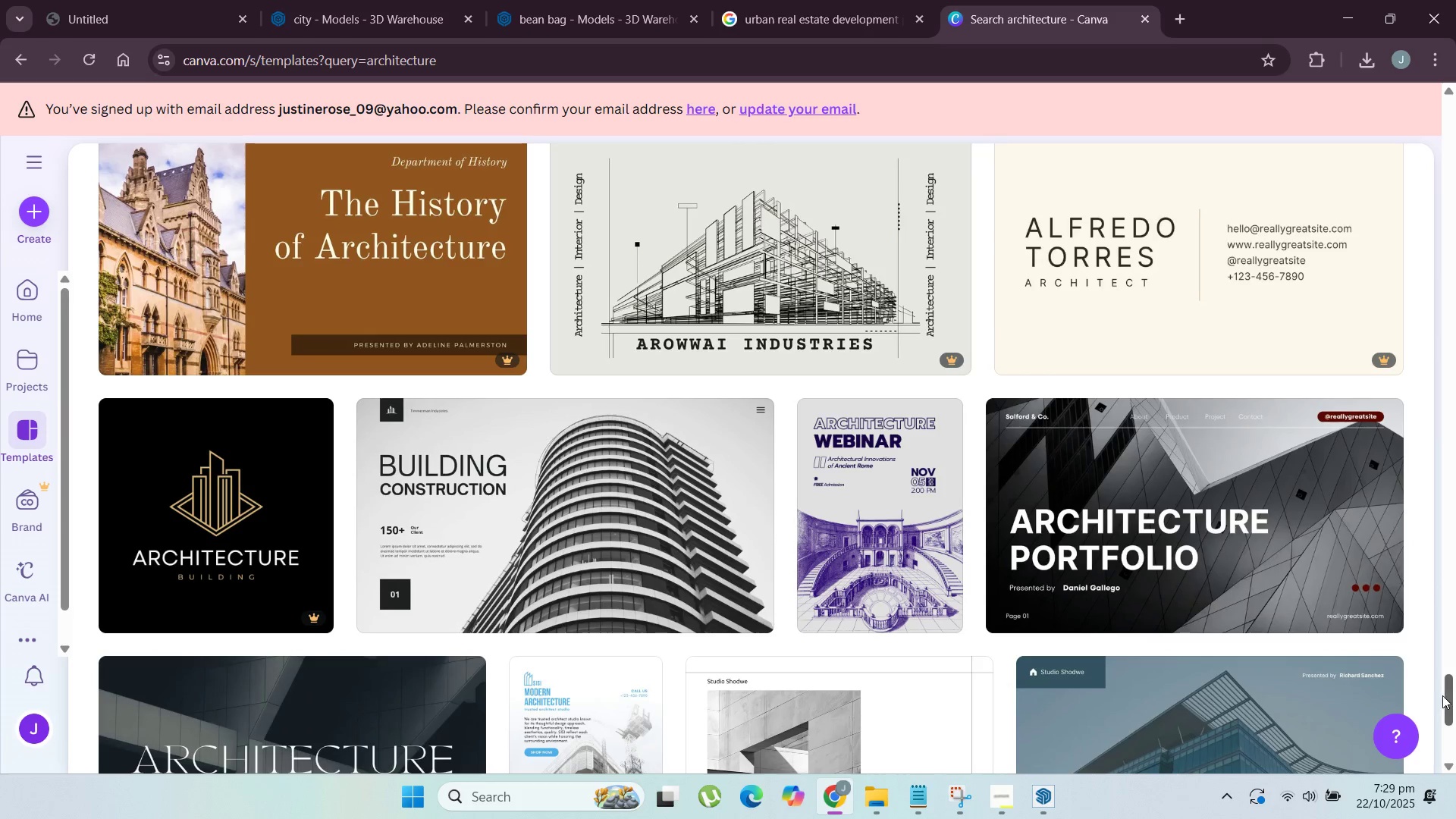 
left_click_drag(start_coordinate=[1451, 699], to_coordinate=[1408, 112])
 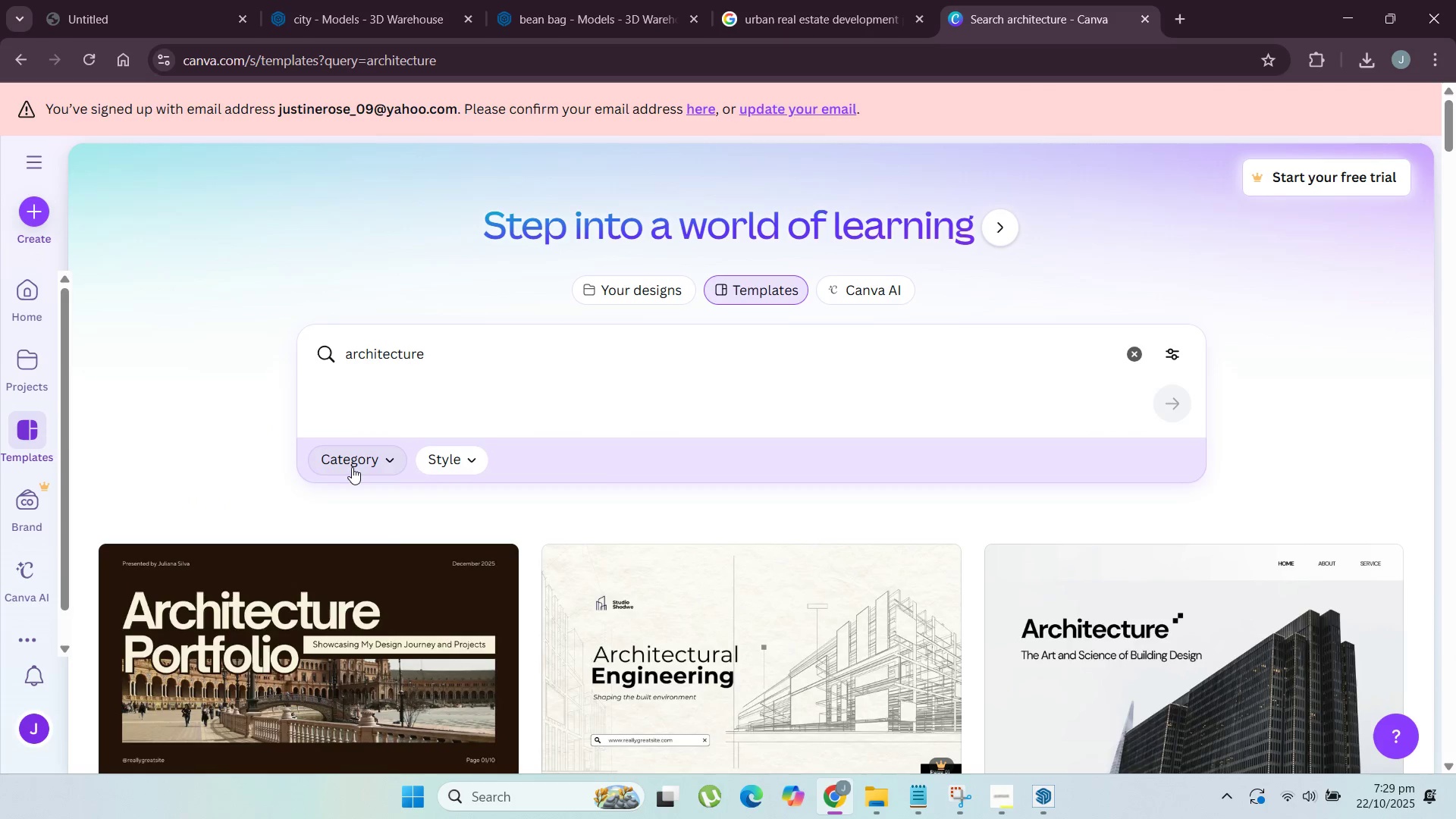 
left_click([353, 467])
 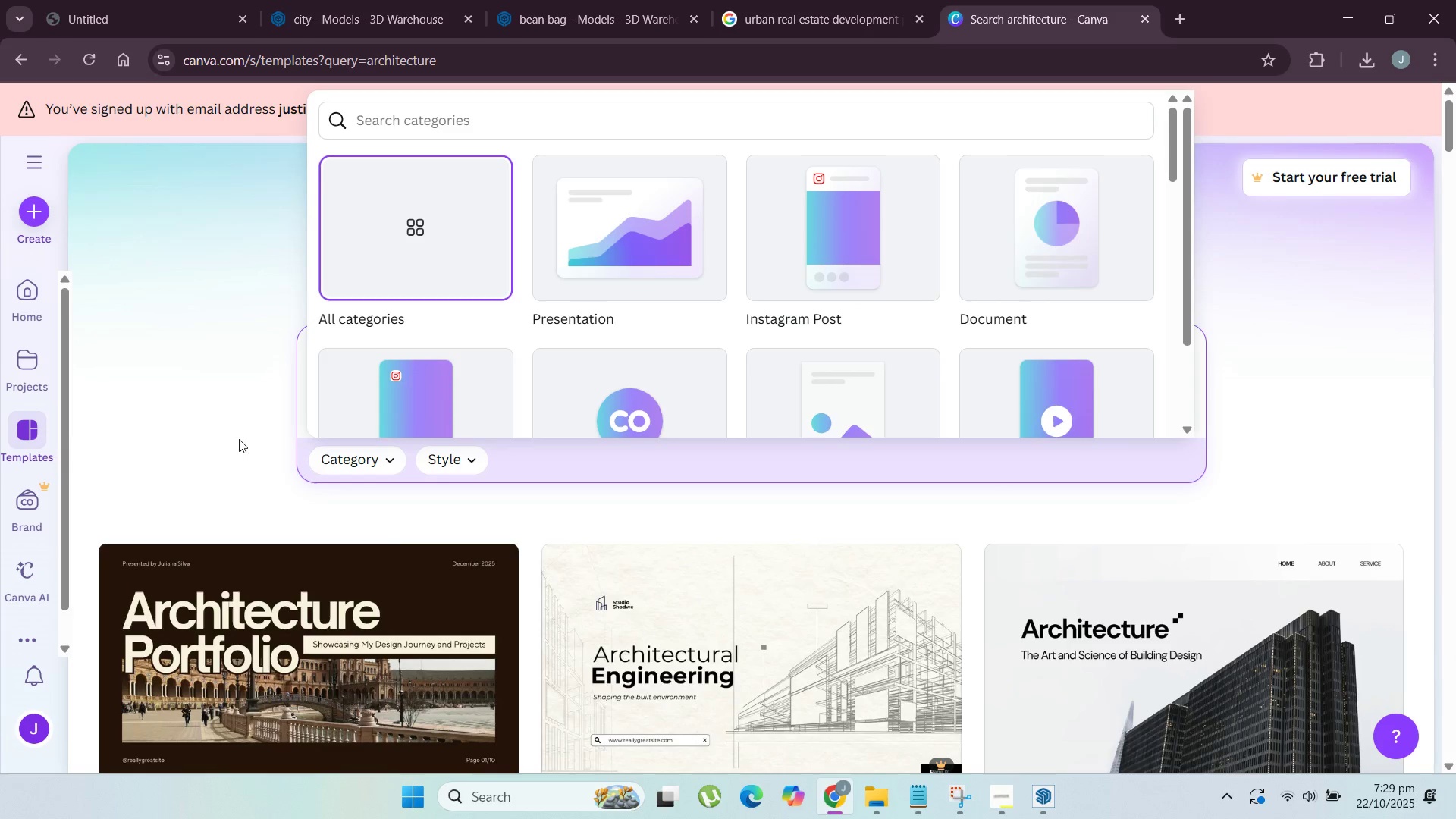 
scroll: coordinate [822, 289], scroll_direction: down, amount: 1.0
 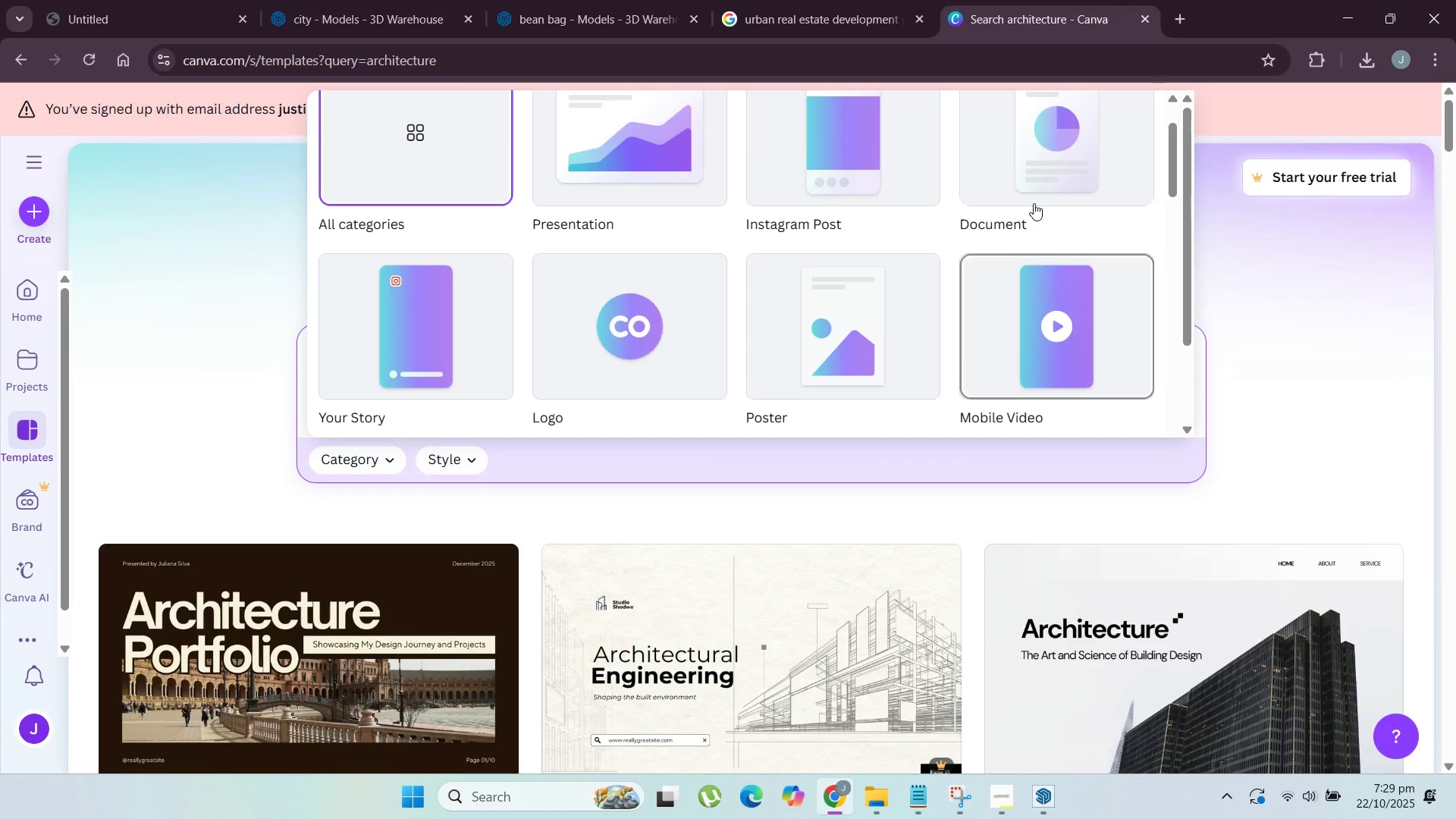 
left_click([1038, 199])
 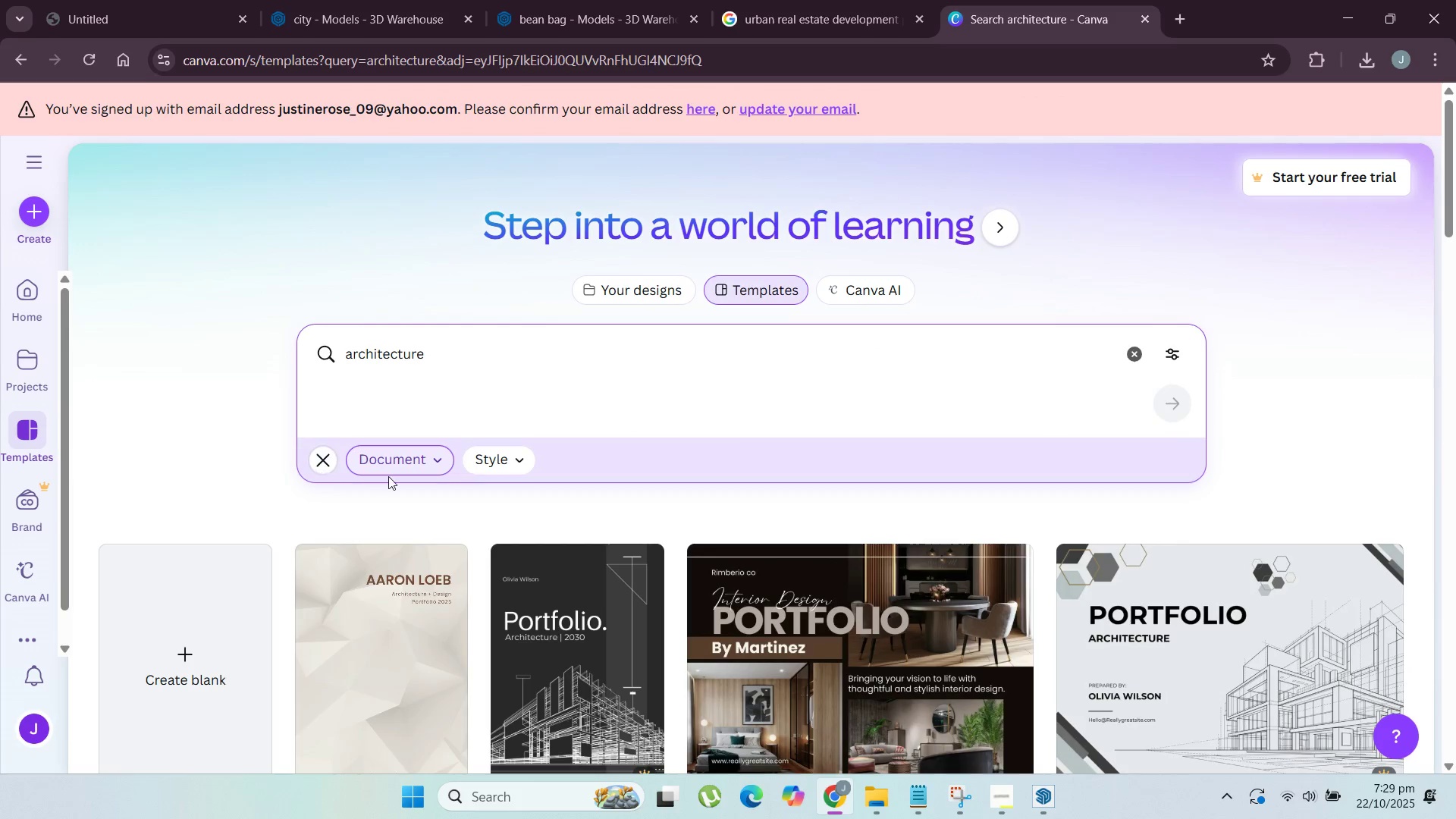 
scroll: coordinate [199, 505], scroll_direction: down, amount: 2.0
 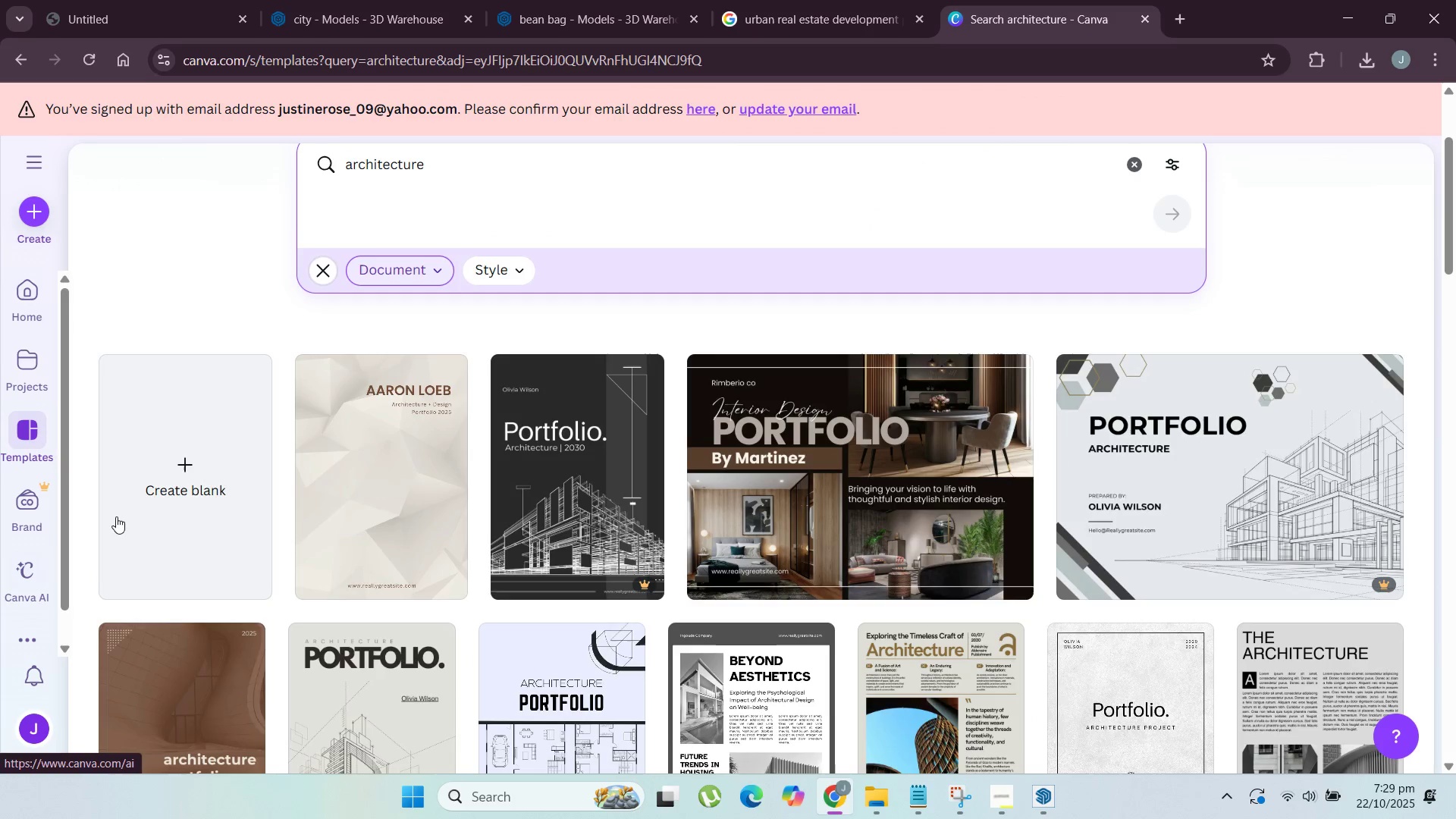 
mouse_move([405, 529])
 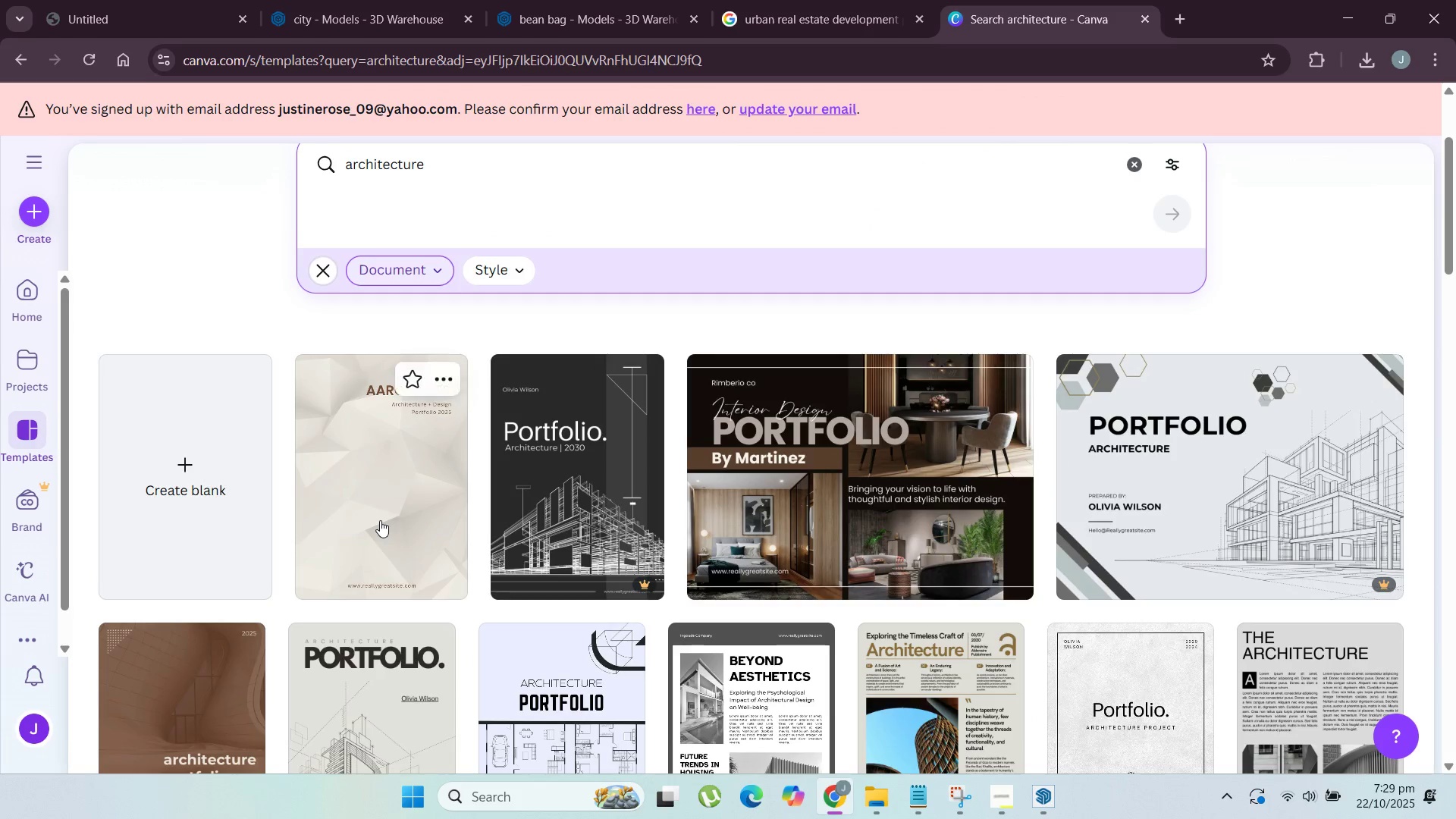 
left_click([379, 519])
 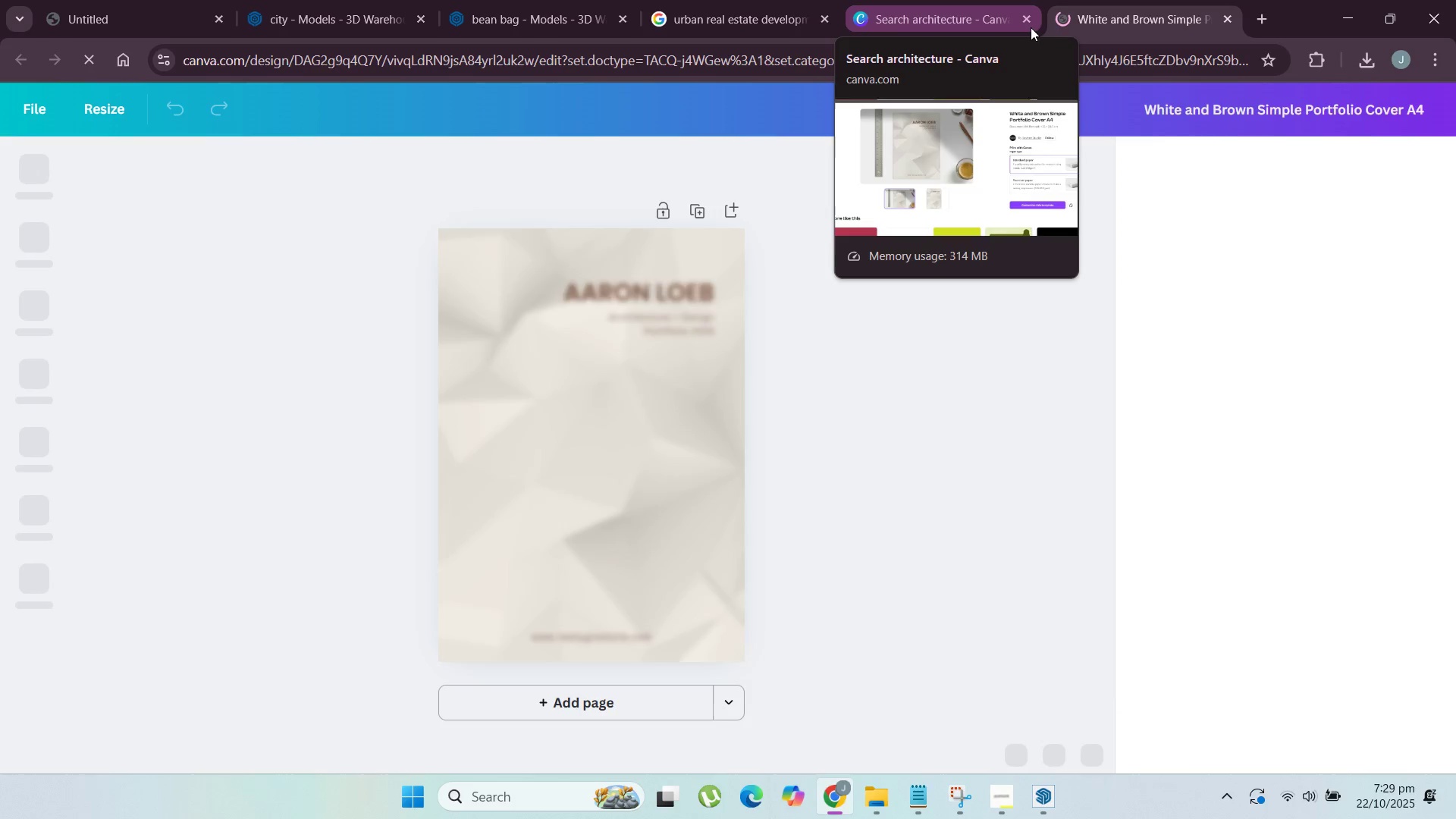 
wait(12.27)
 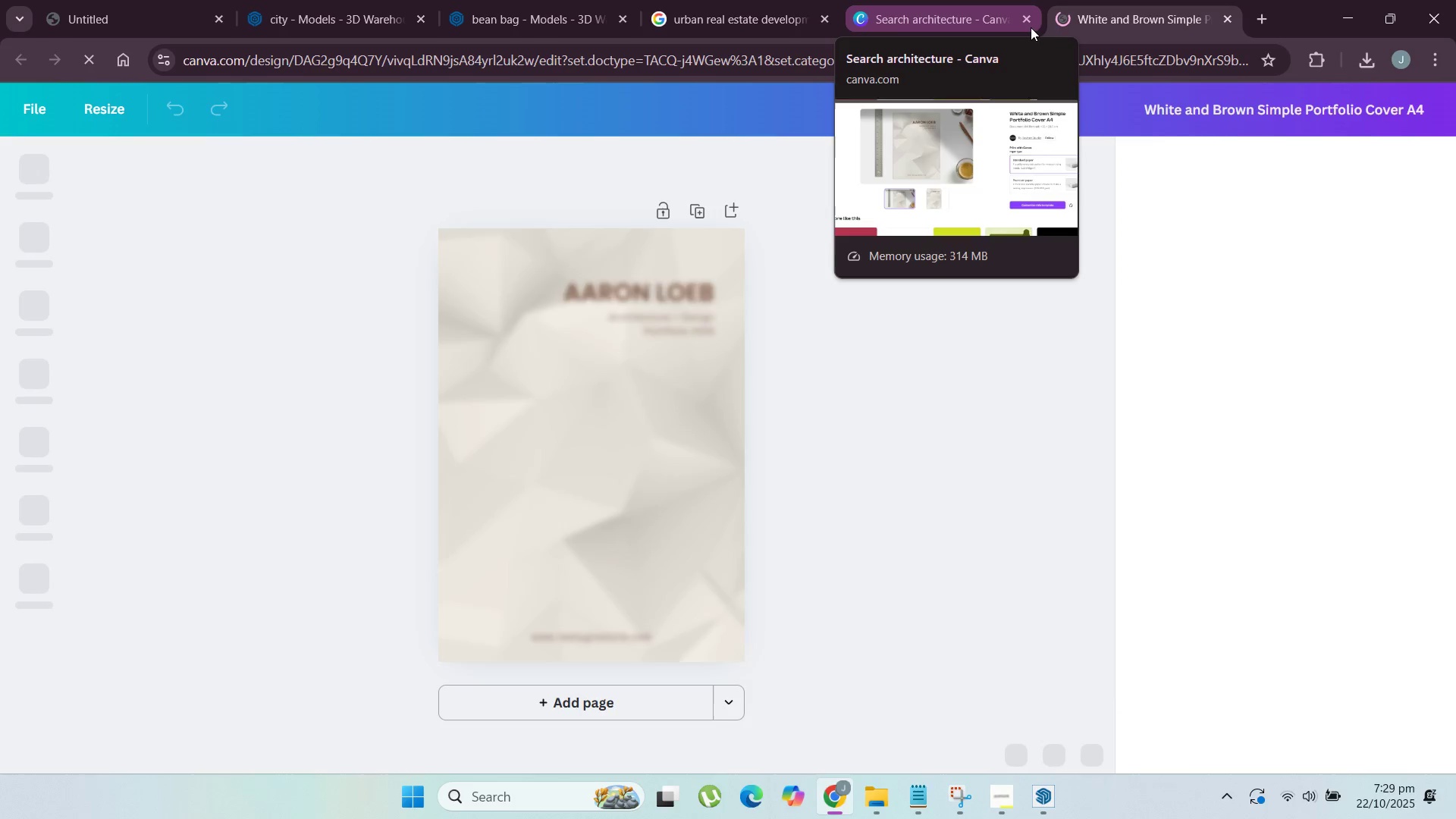 
left_click([1025, 25])
 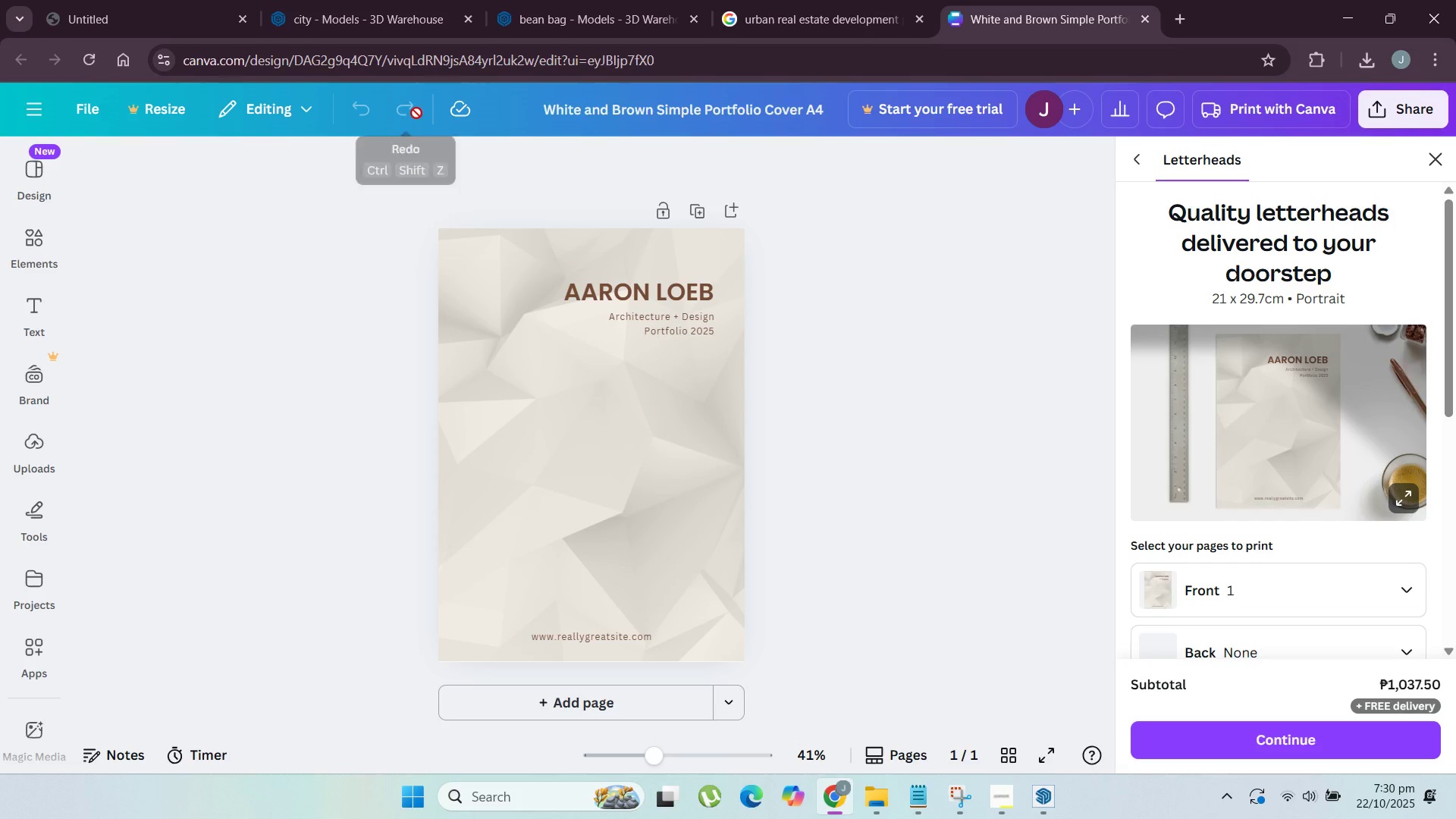 
wait(5.12)
 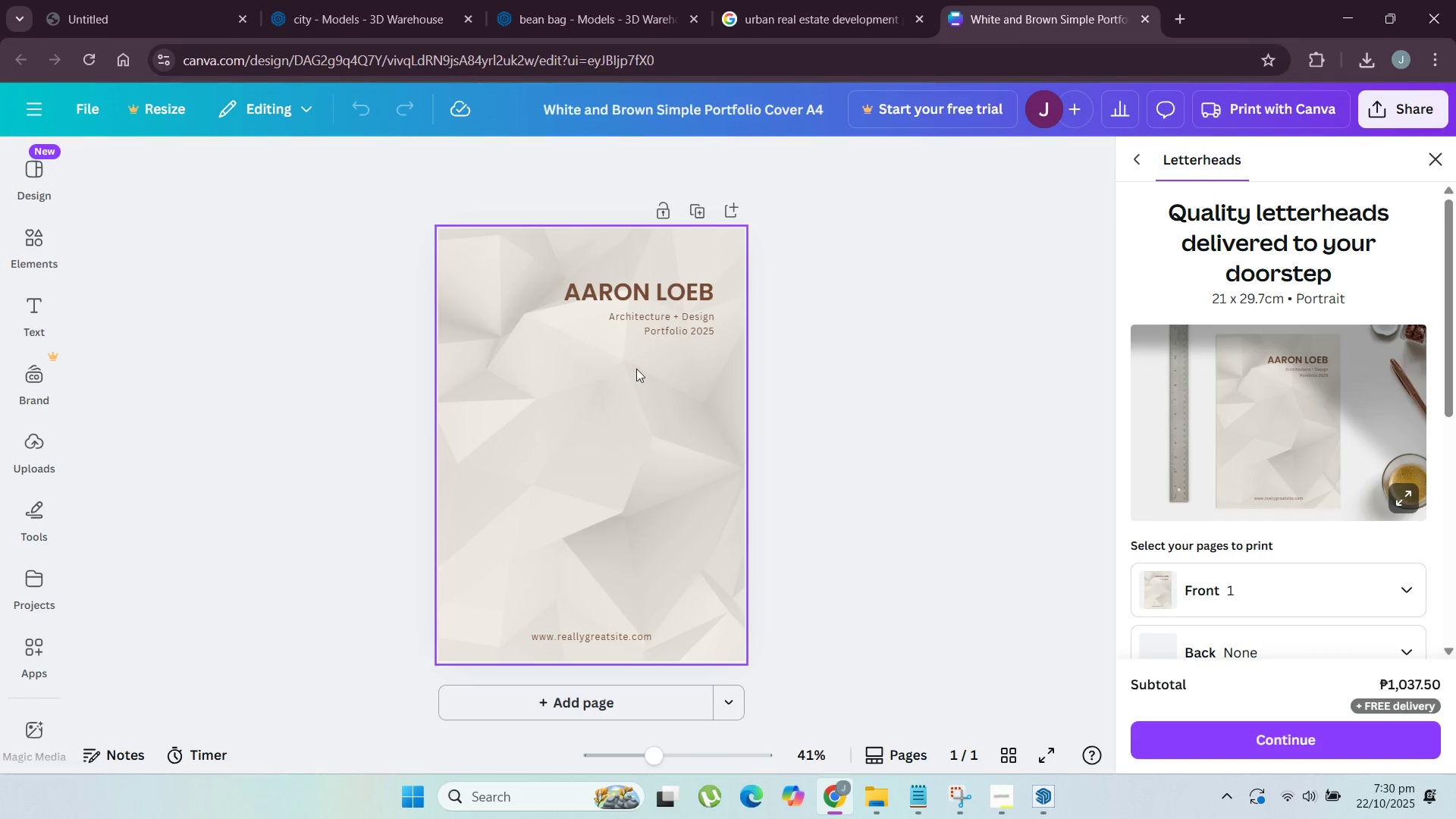 
left_click([290, 105])
 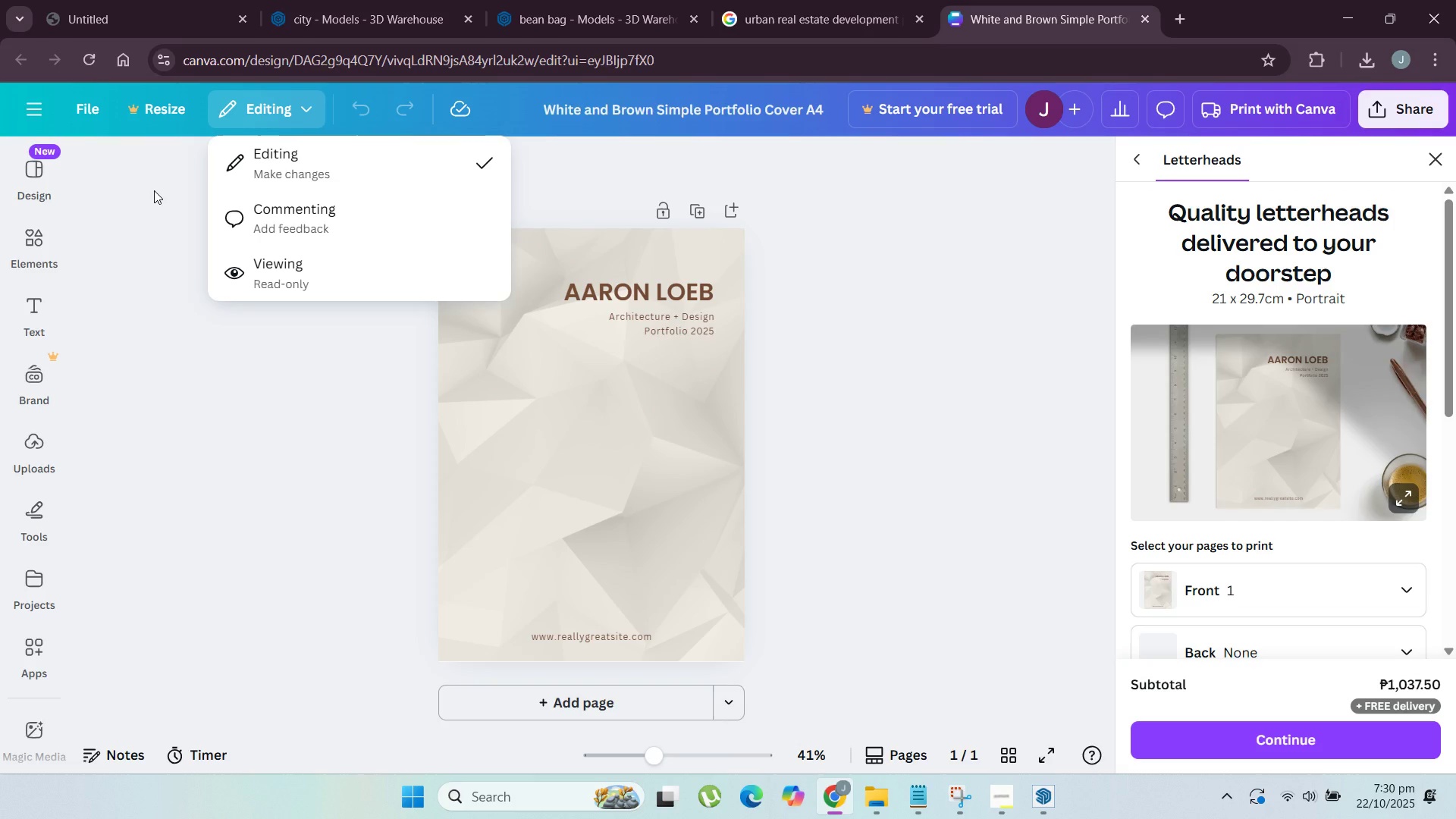 
left_click([154, 190])
 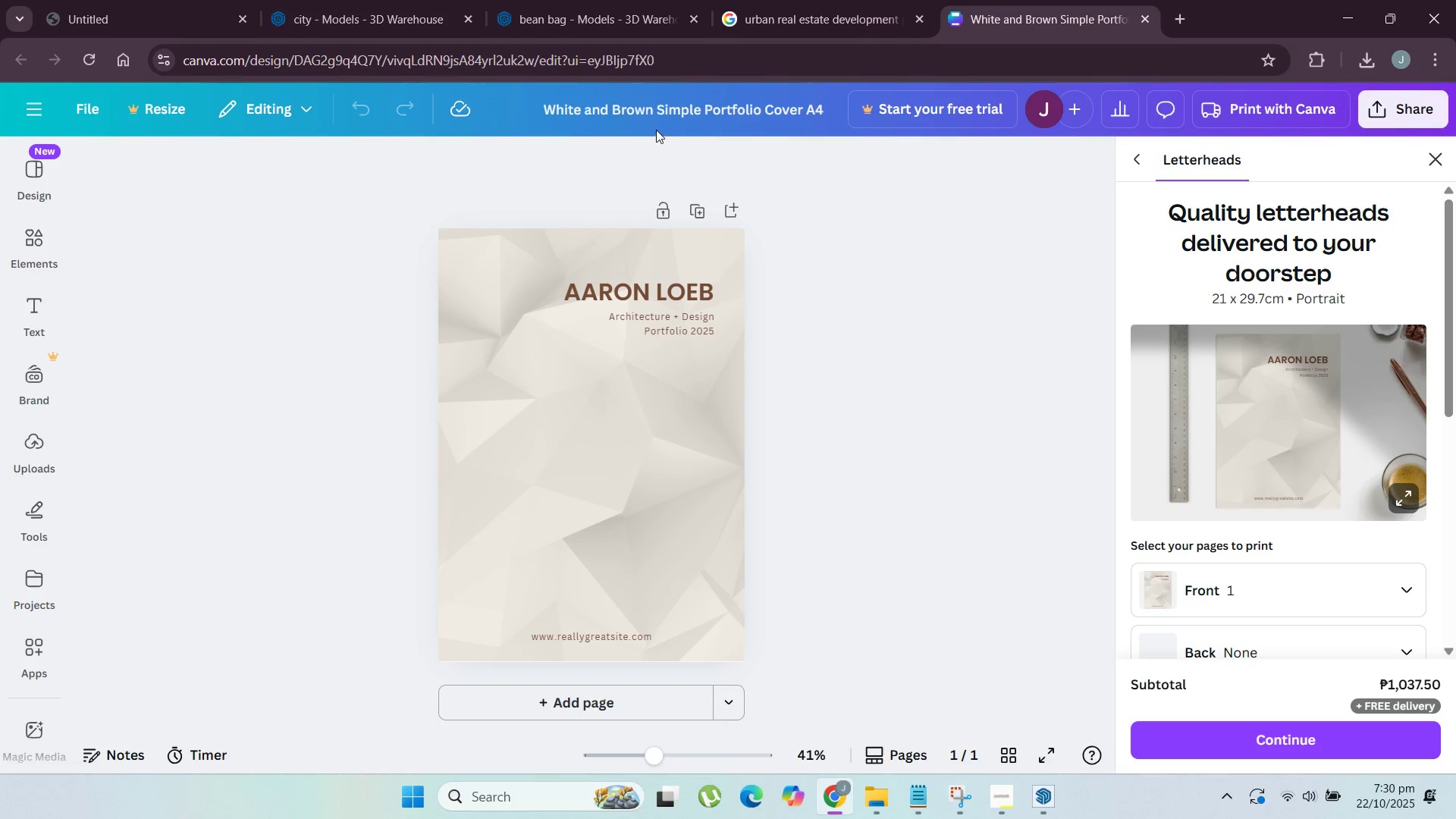 
double_click([672, 114])
 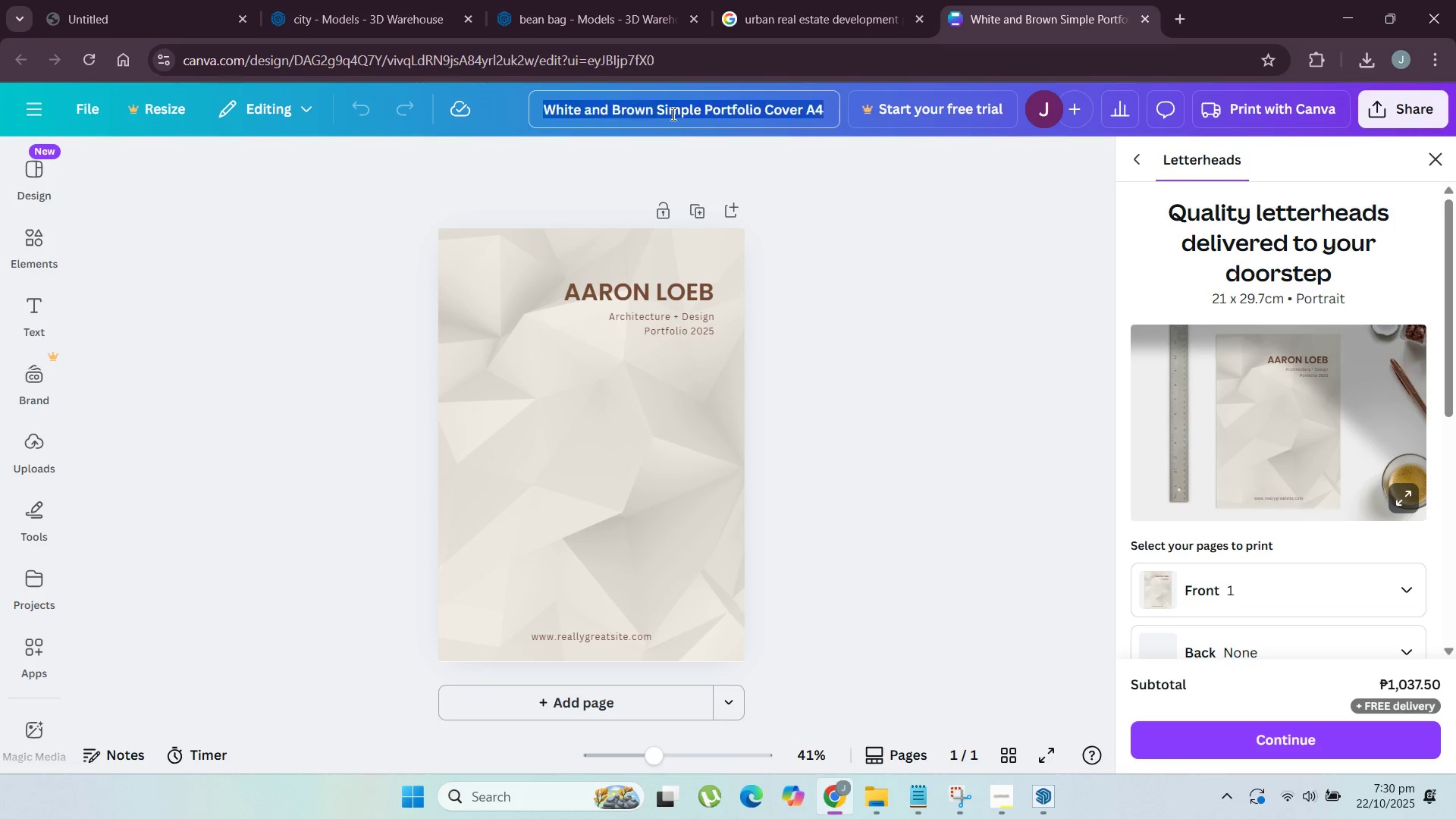 
triple_click([672, 114])
 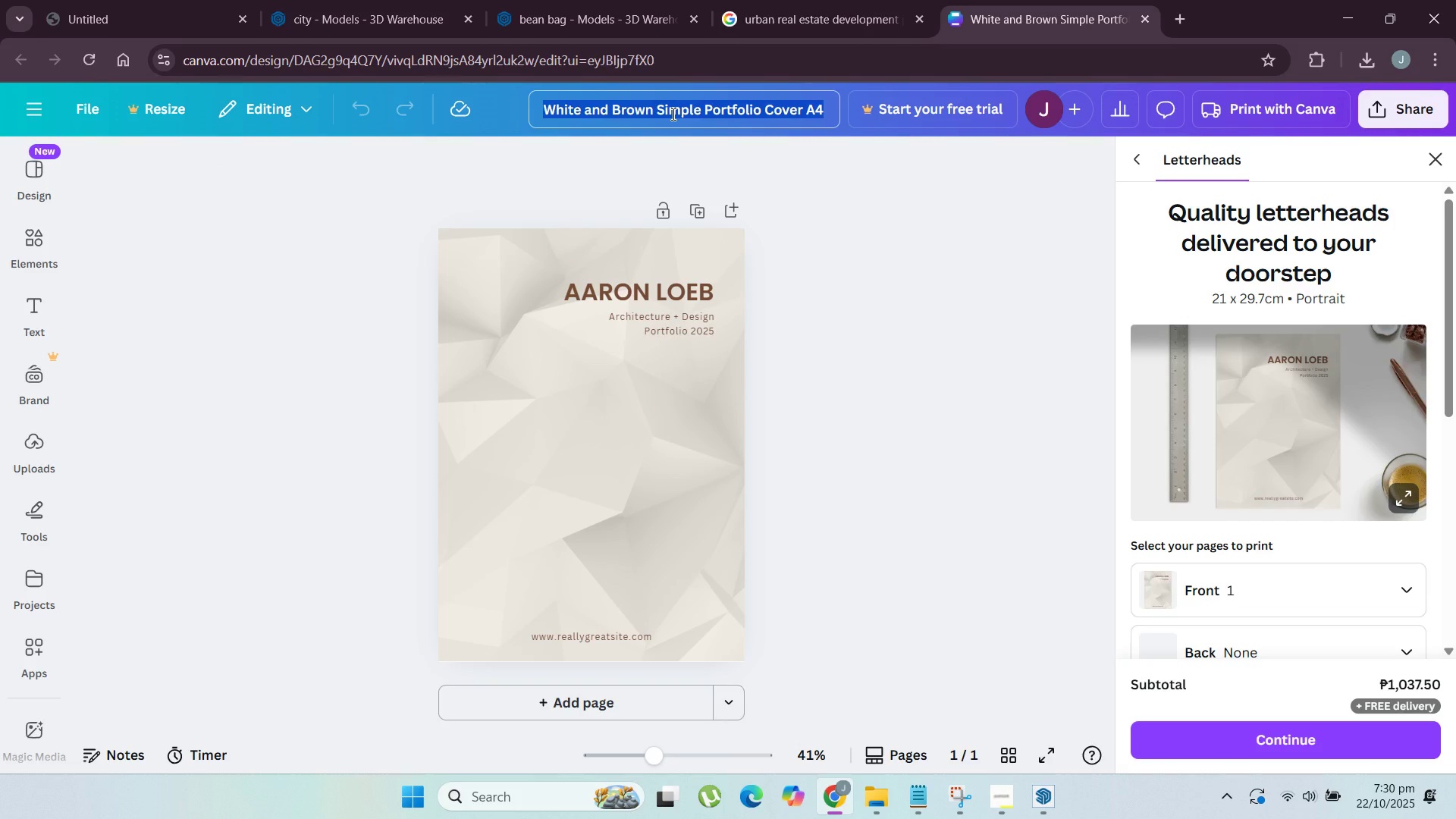 
triple_click([672, 114])
 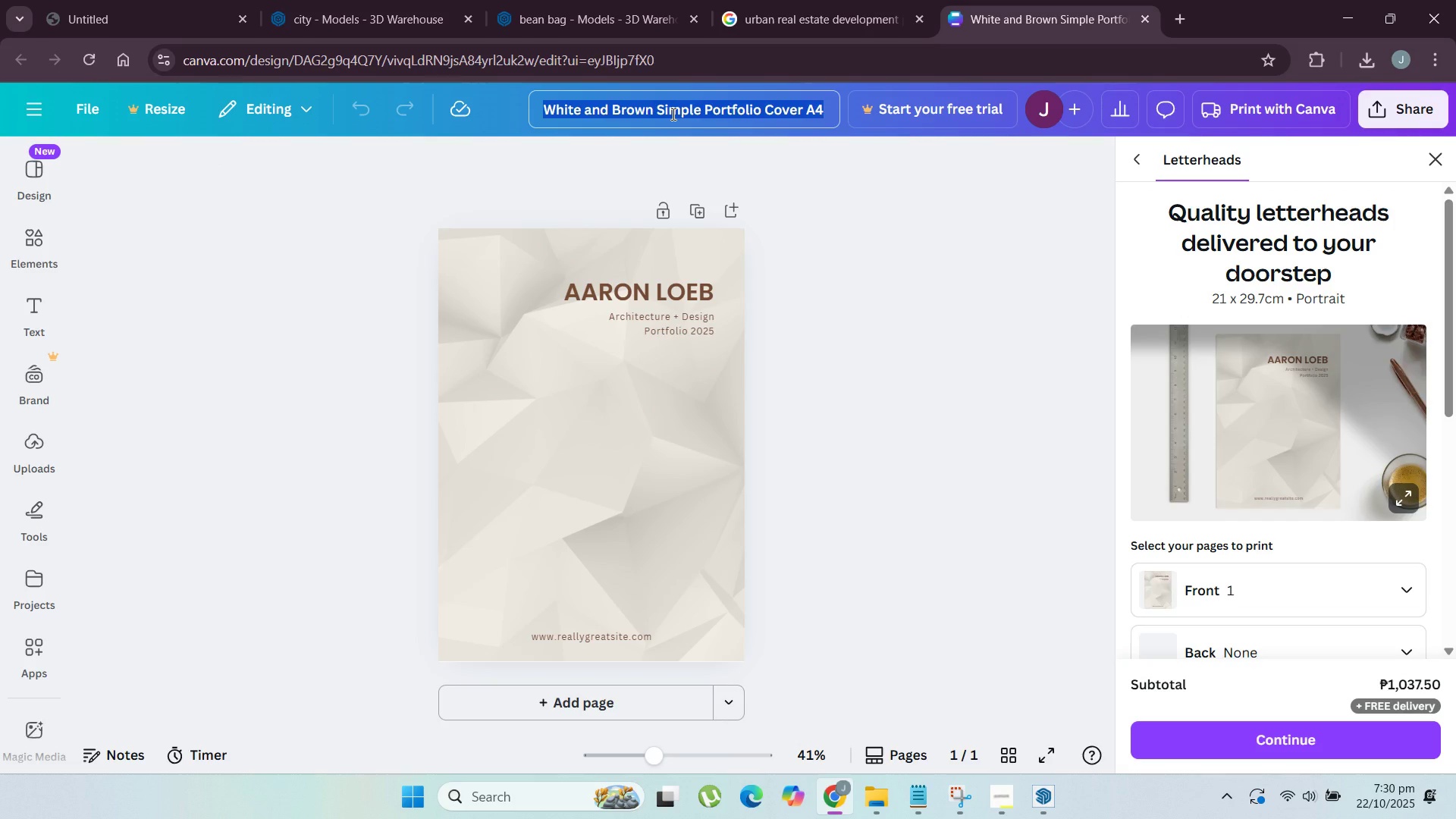 
wait(6.08)
 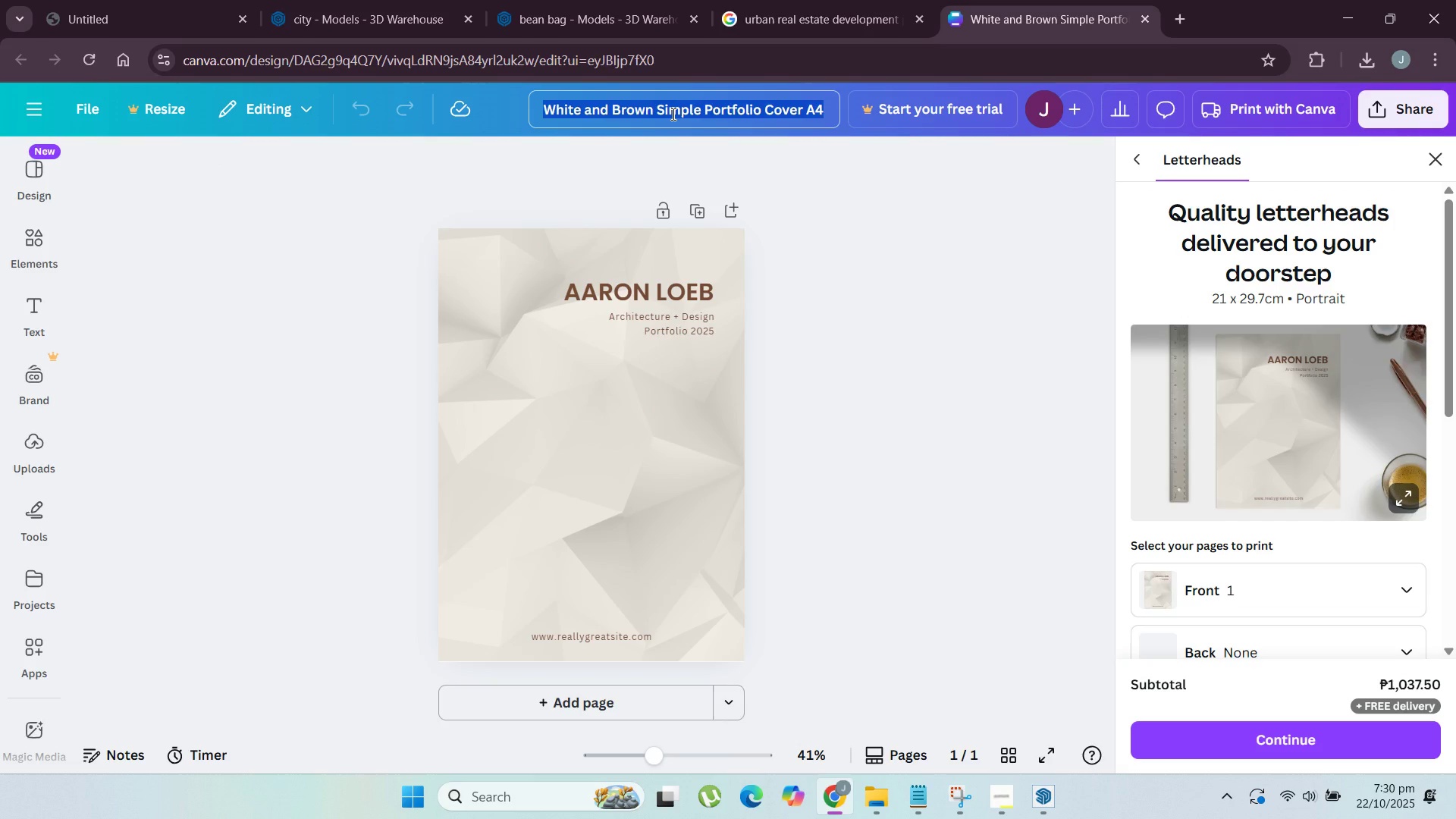 
type(rooftop )
 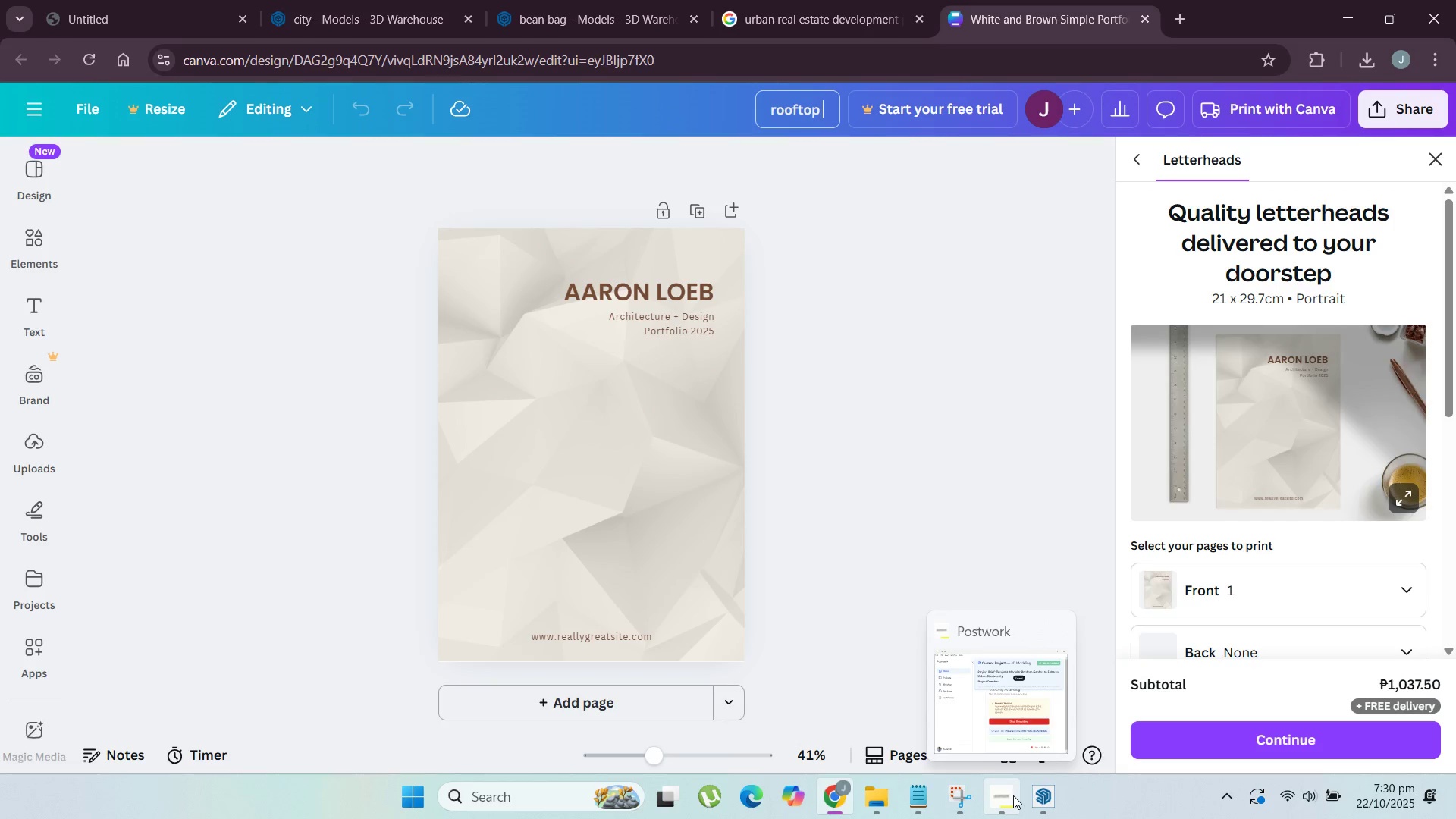 
left_click([1013, 795])